 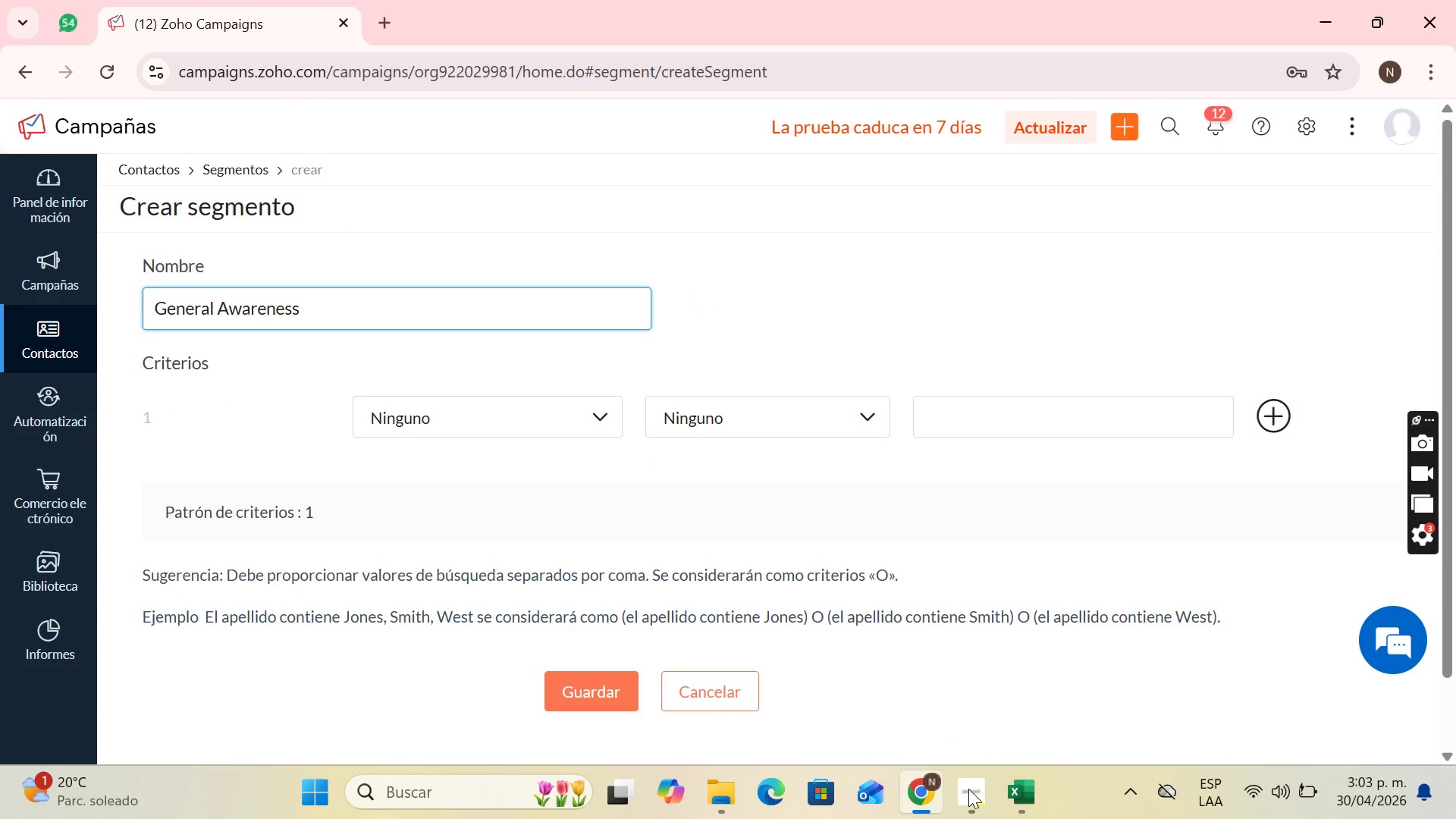 
left_click([974, 808])
 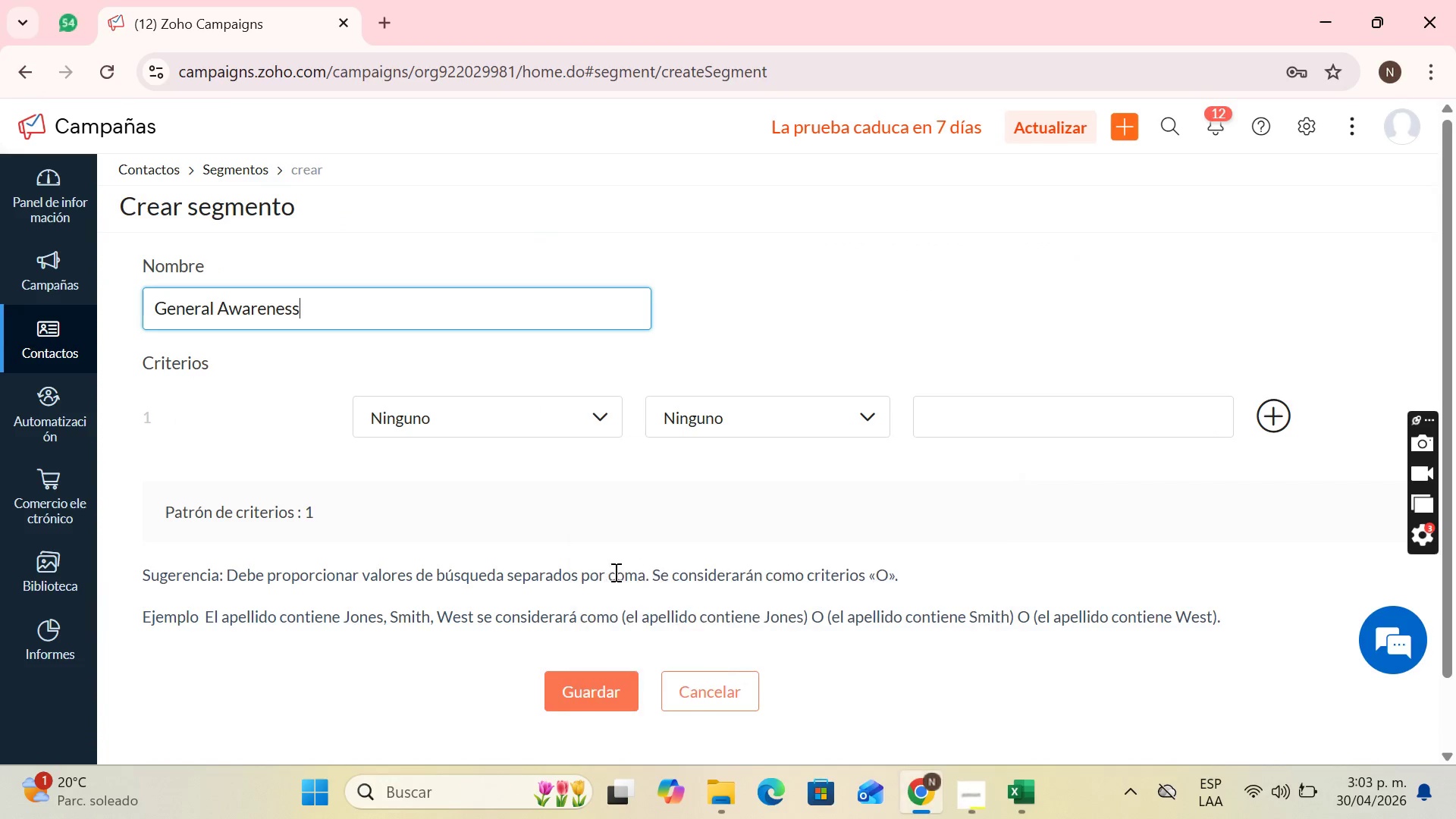 
left_click([477, 409])
 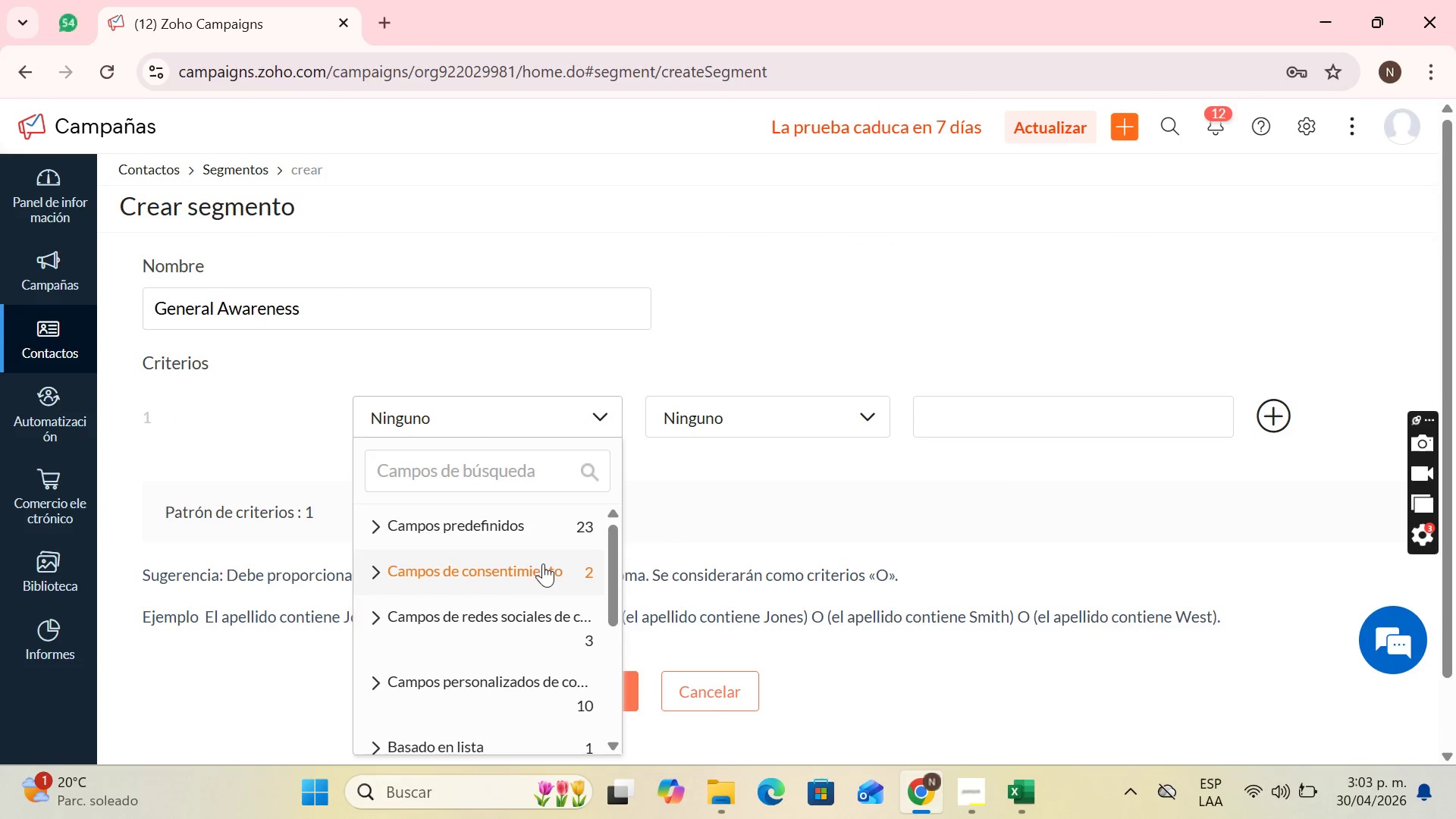 
scroll: coordinate [526, 585], scroll_direction: down, amount: 1.0
 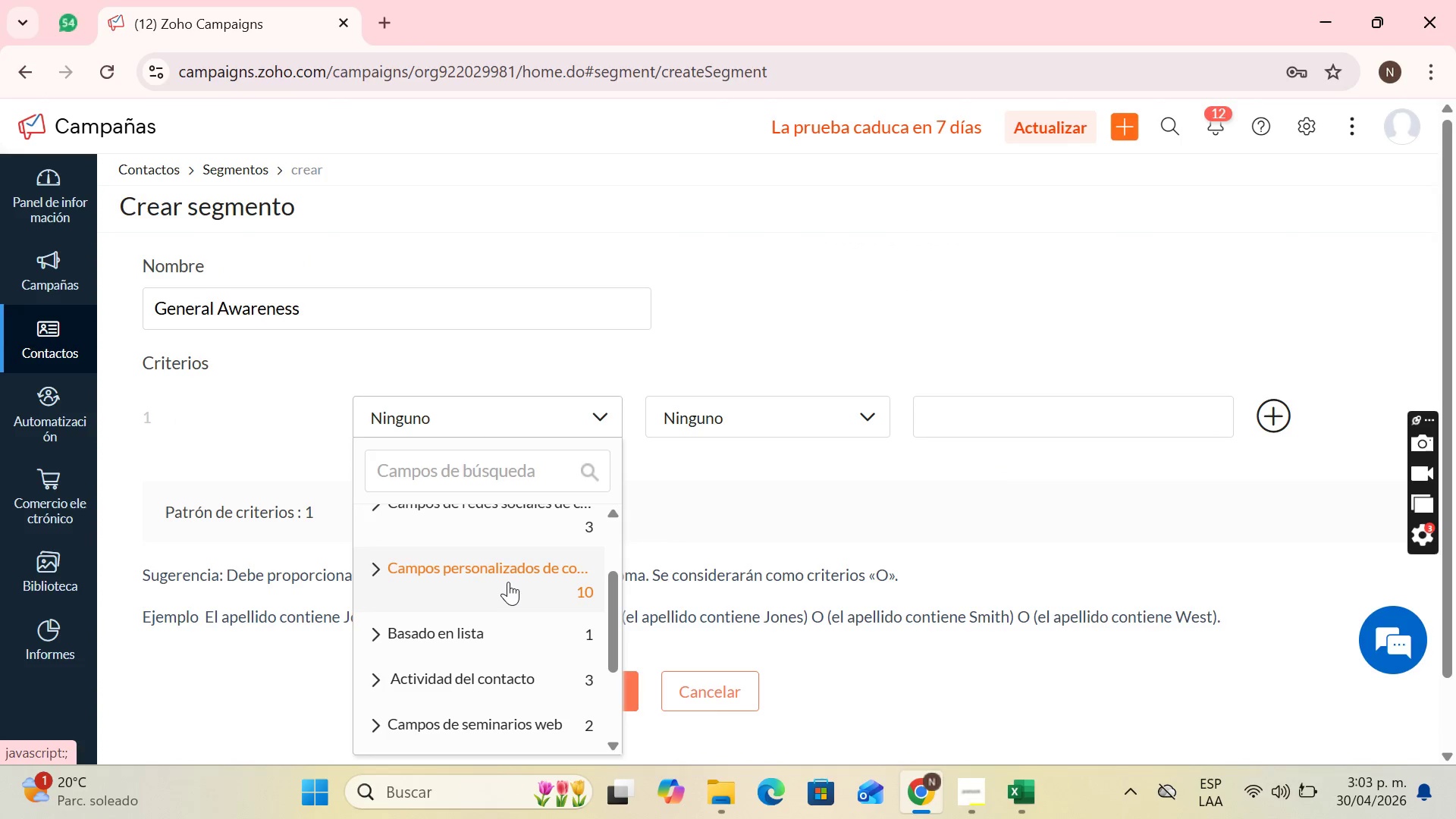 
left_click([507, 582])
 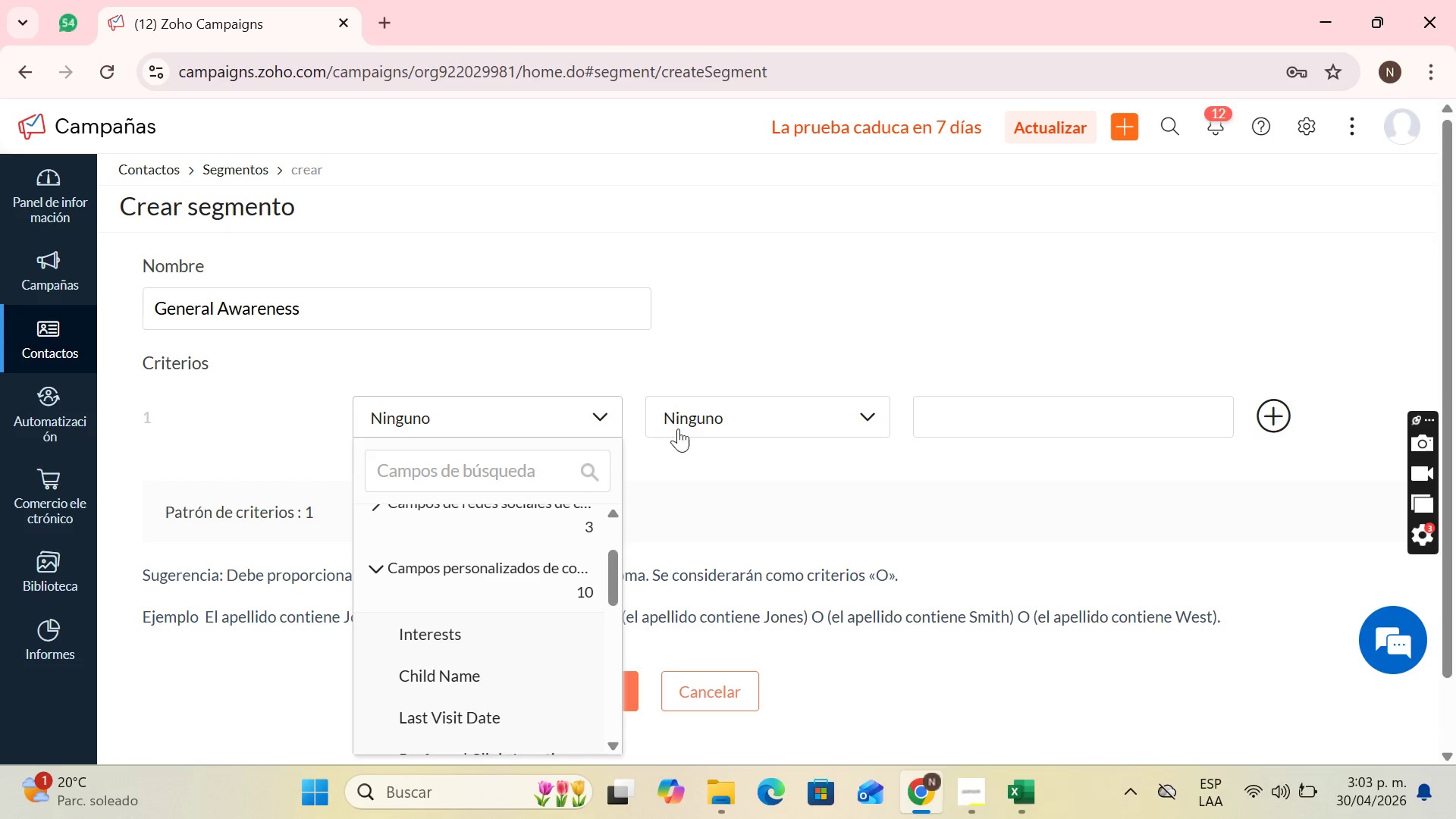 
wait(9.11)
 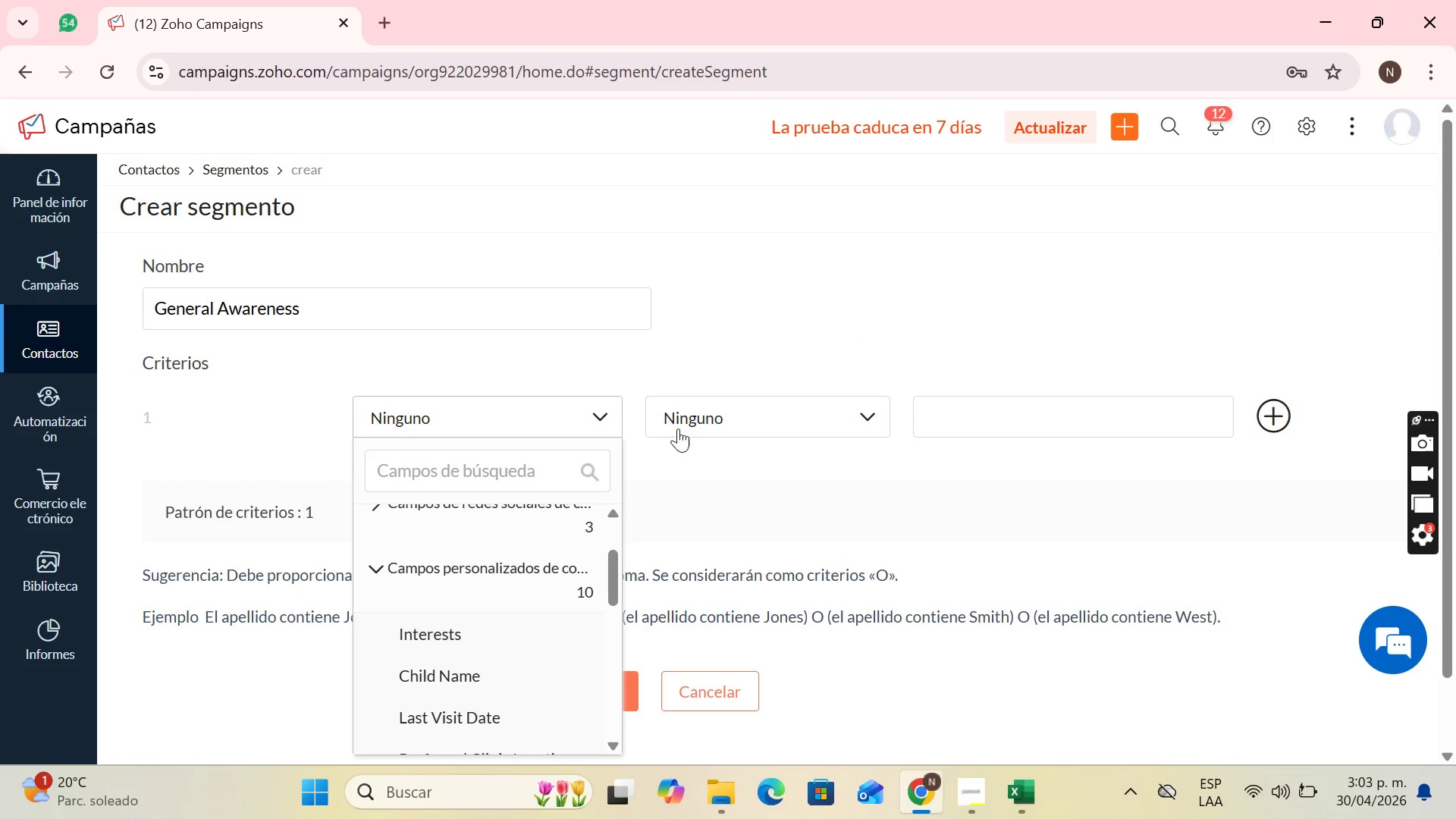 
scroll: coordinate [516, 580], scroll_direction: down, amount: 2.0
 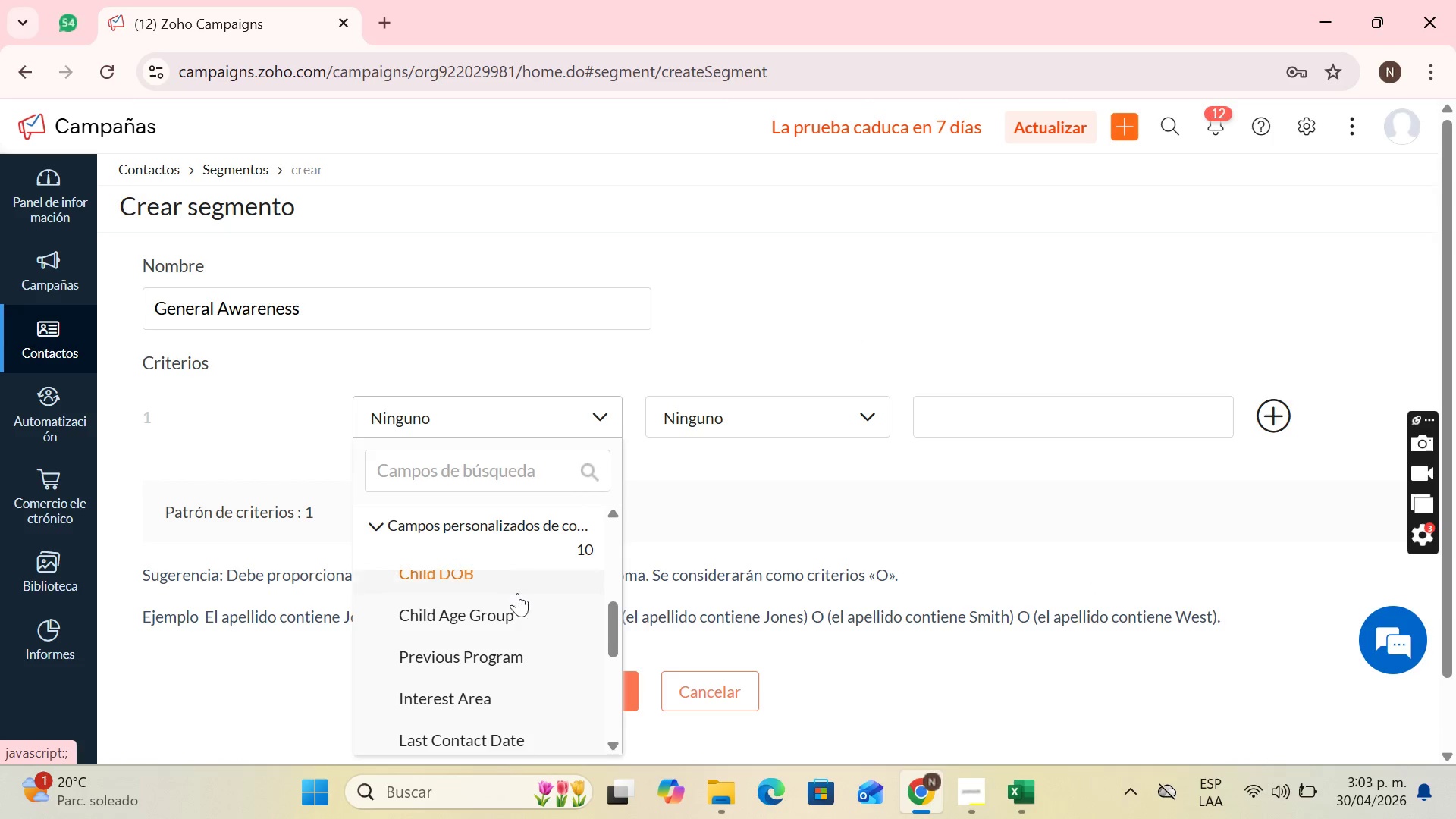 
scroll: coordinate [517, 604], scroll_direction: none, amount: 0.0
 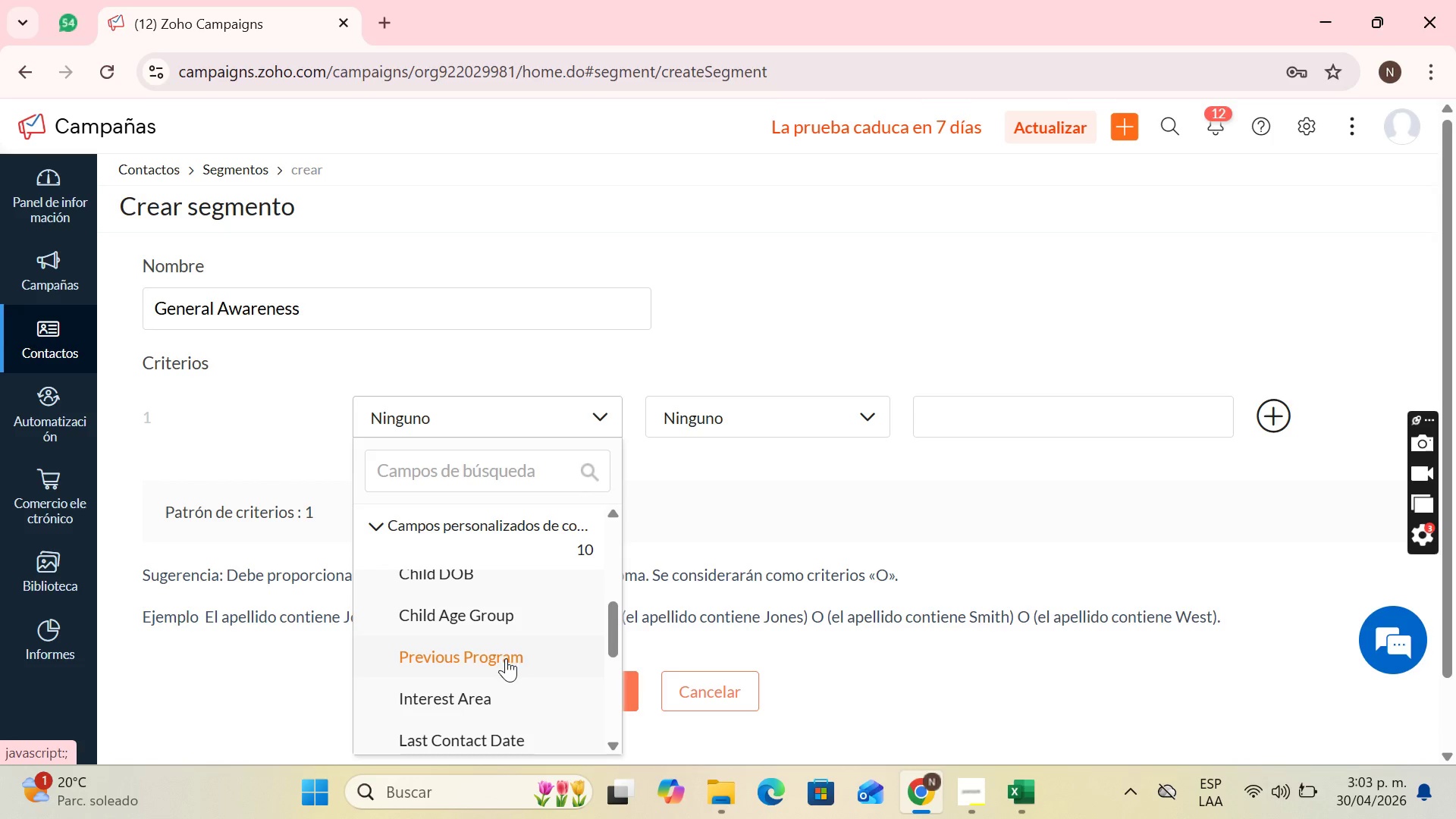 
left_click([506, 658])
 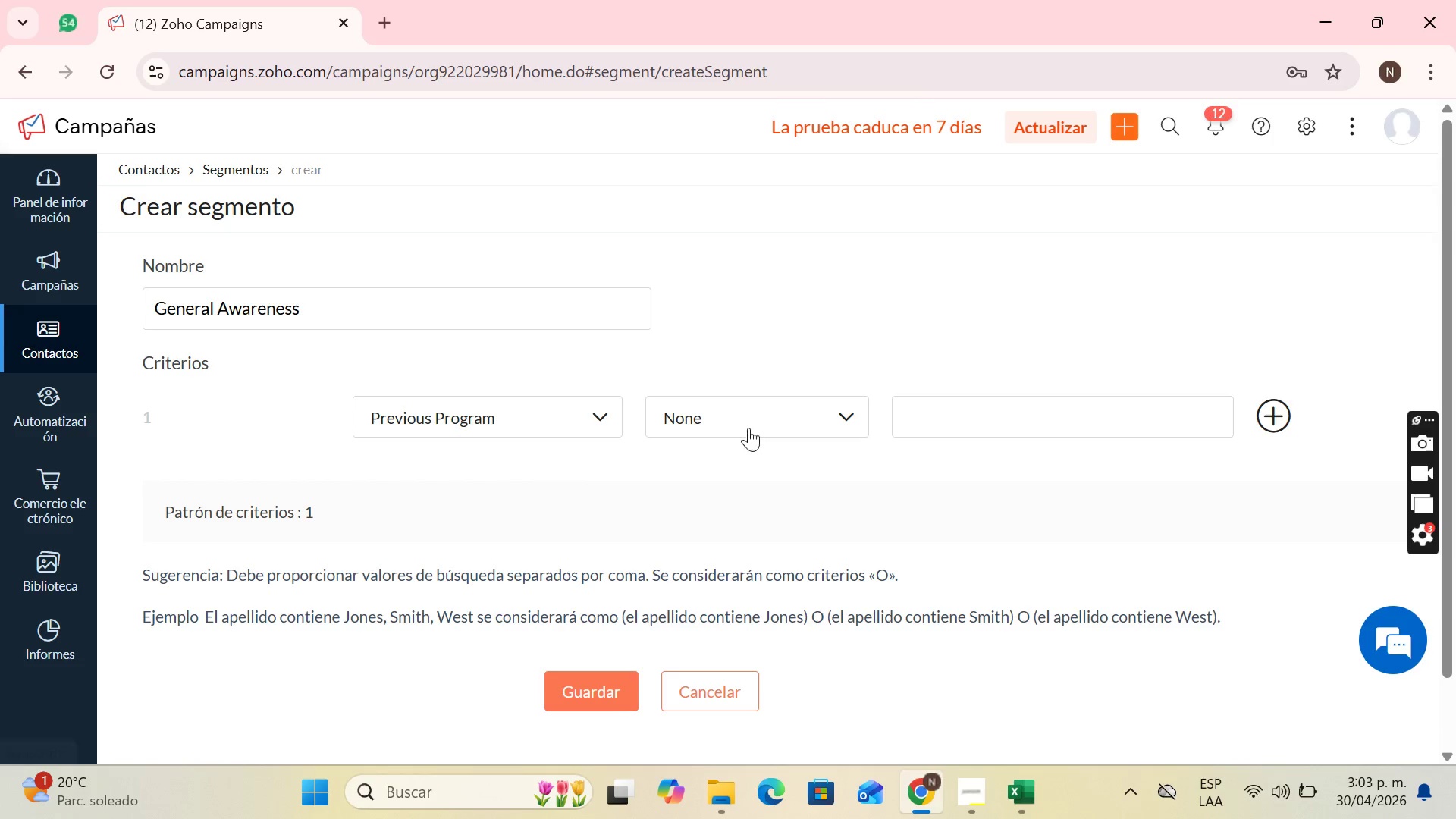 
left_click([748, 419])
 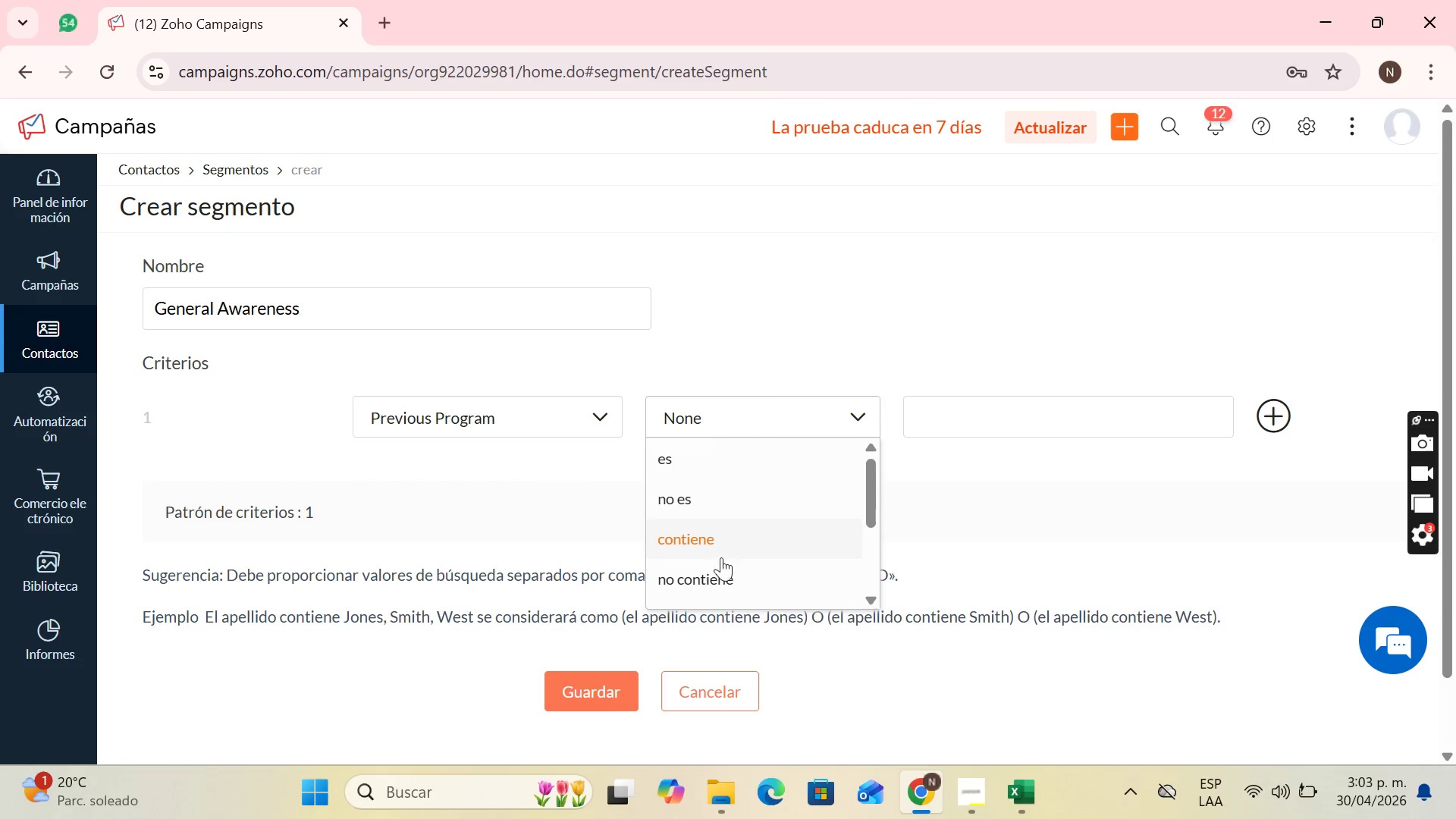 
left_click([718, 554])
 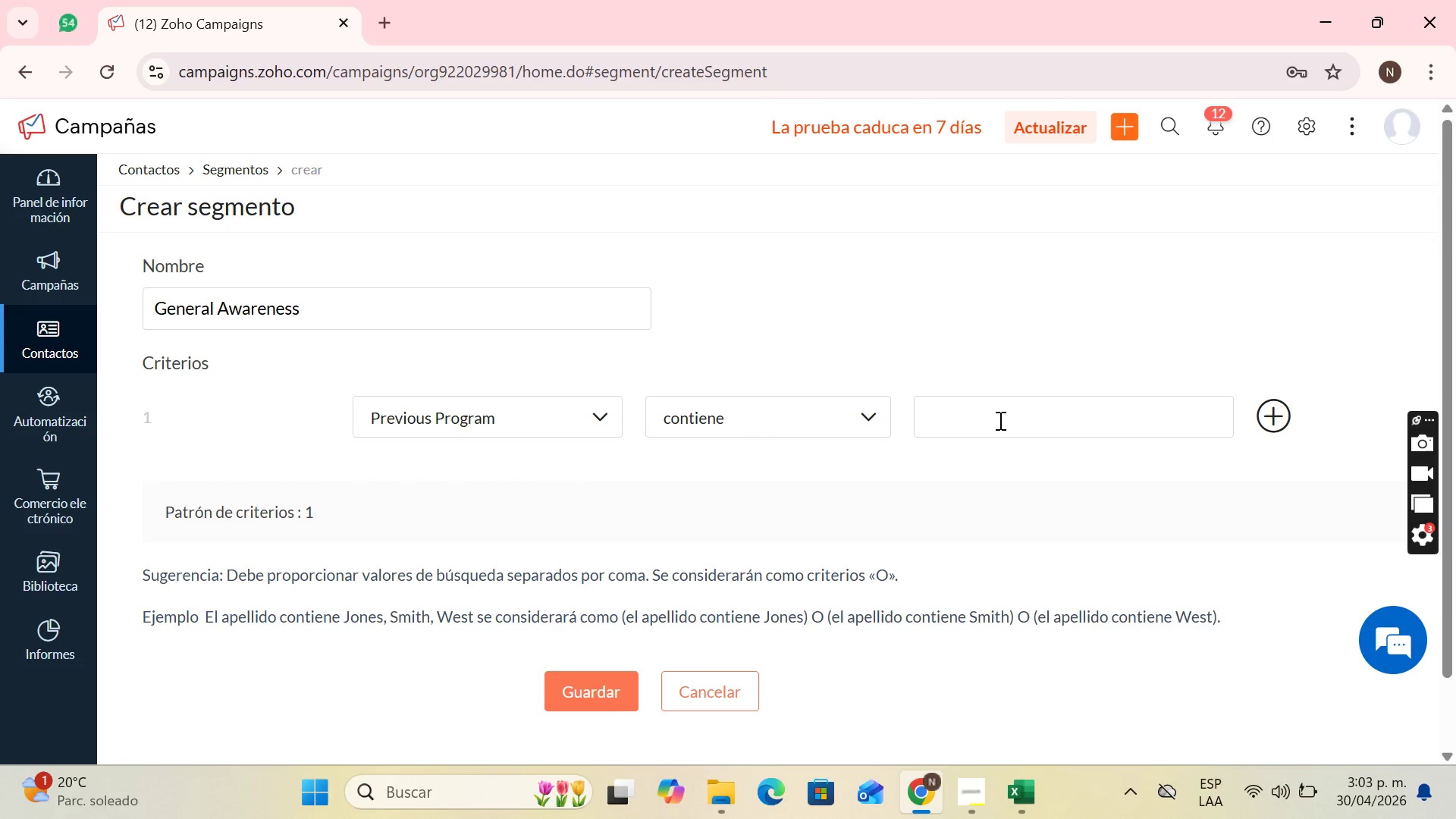 
left_click([999, 420])
 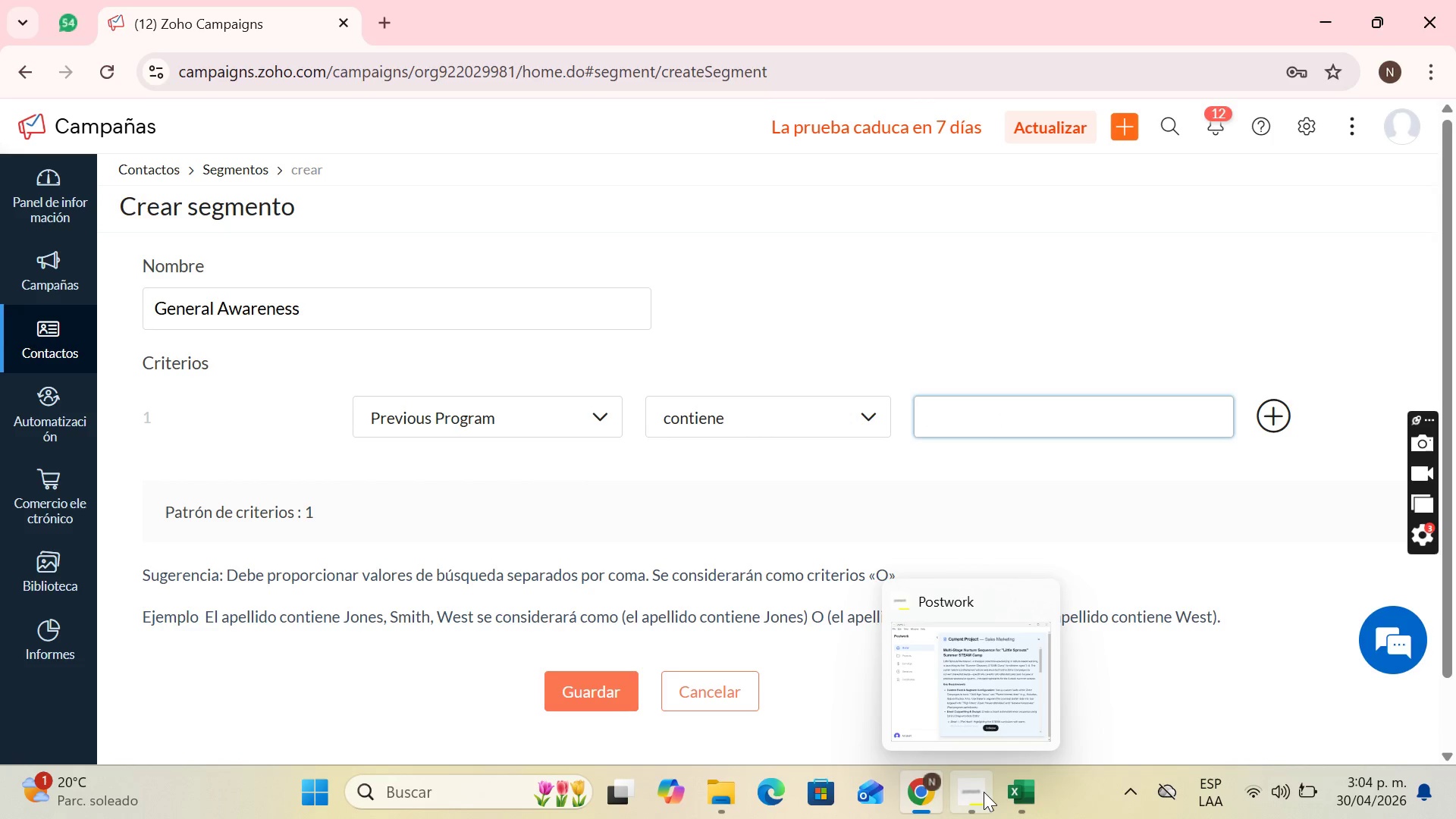 
left_click([1005, 708])